 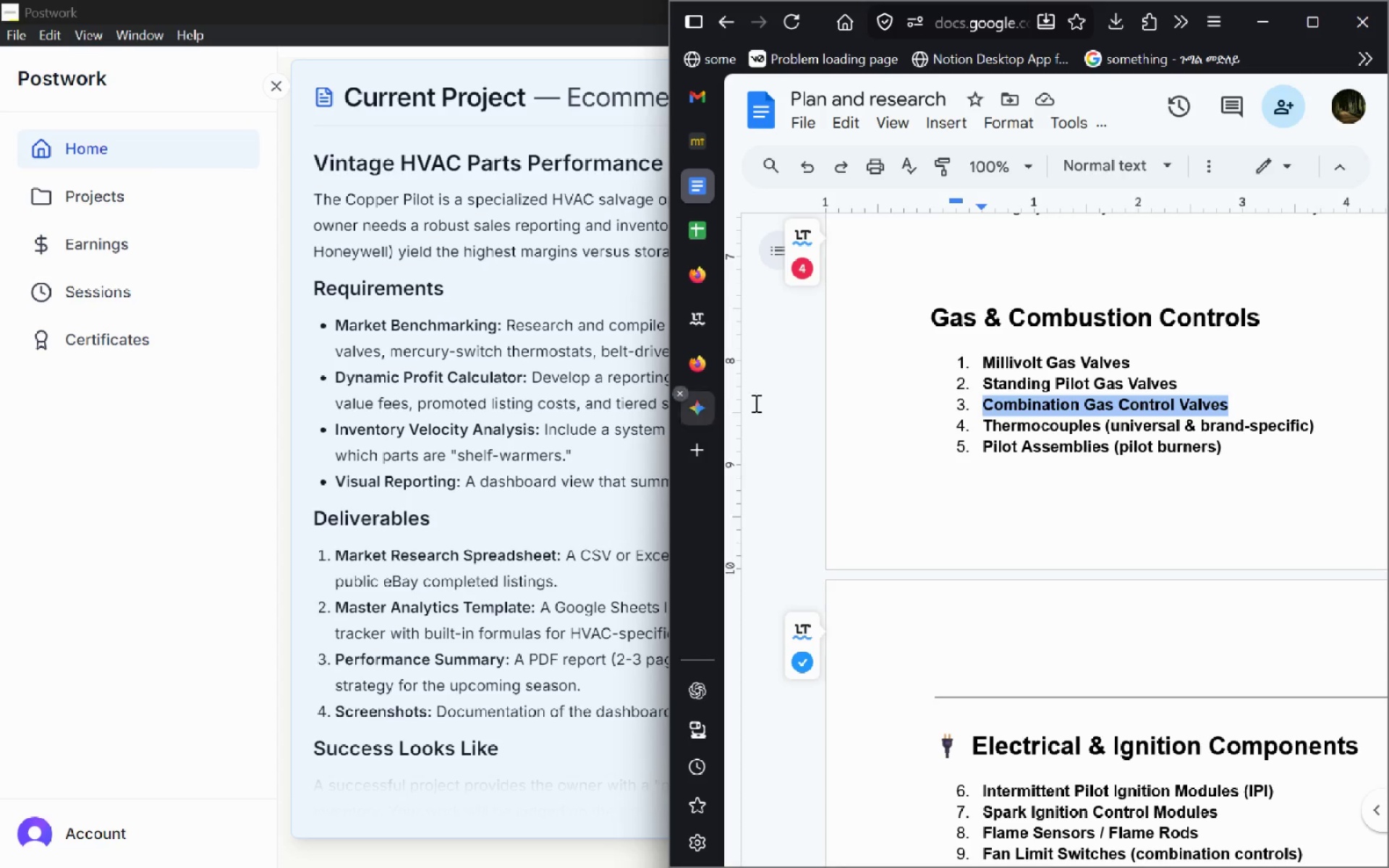 
left_click([706, 224])
 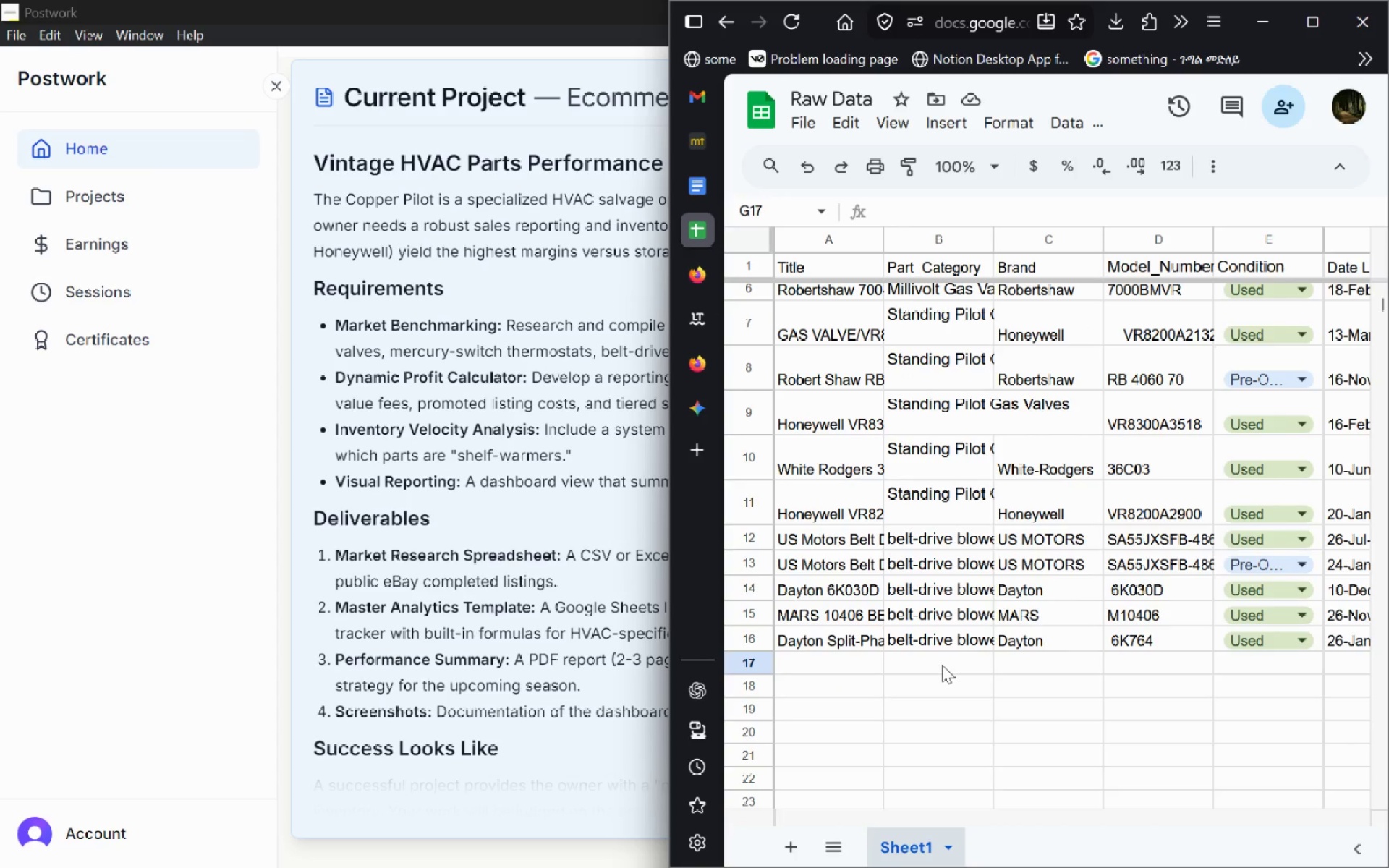 
left_click([942, 647])
 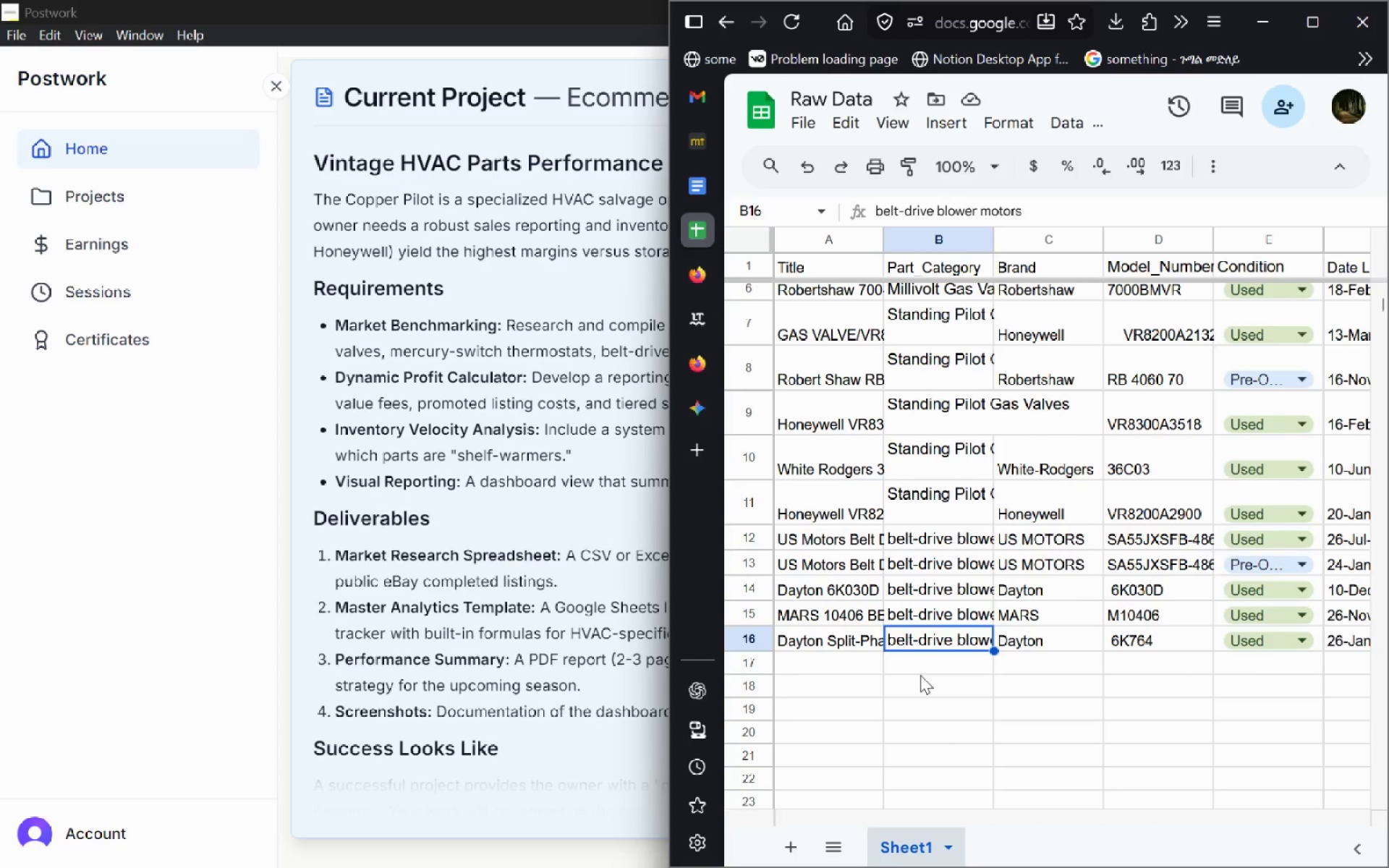 
left_click([920, 675])
 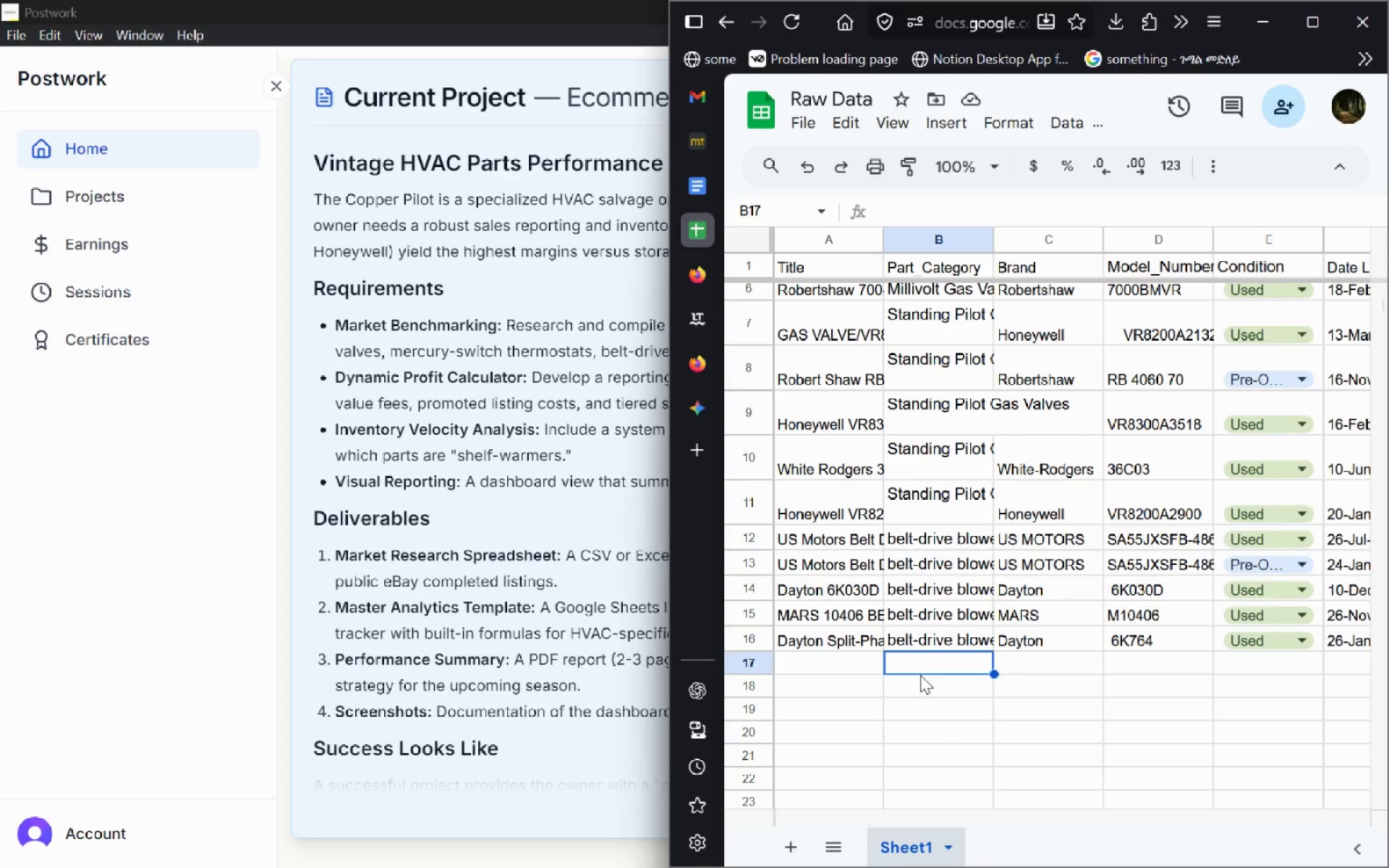 
key(Meta+MetaLeft)
 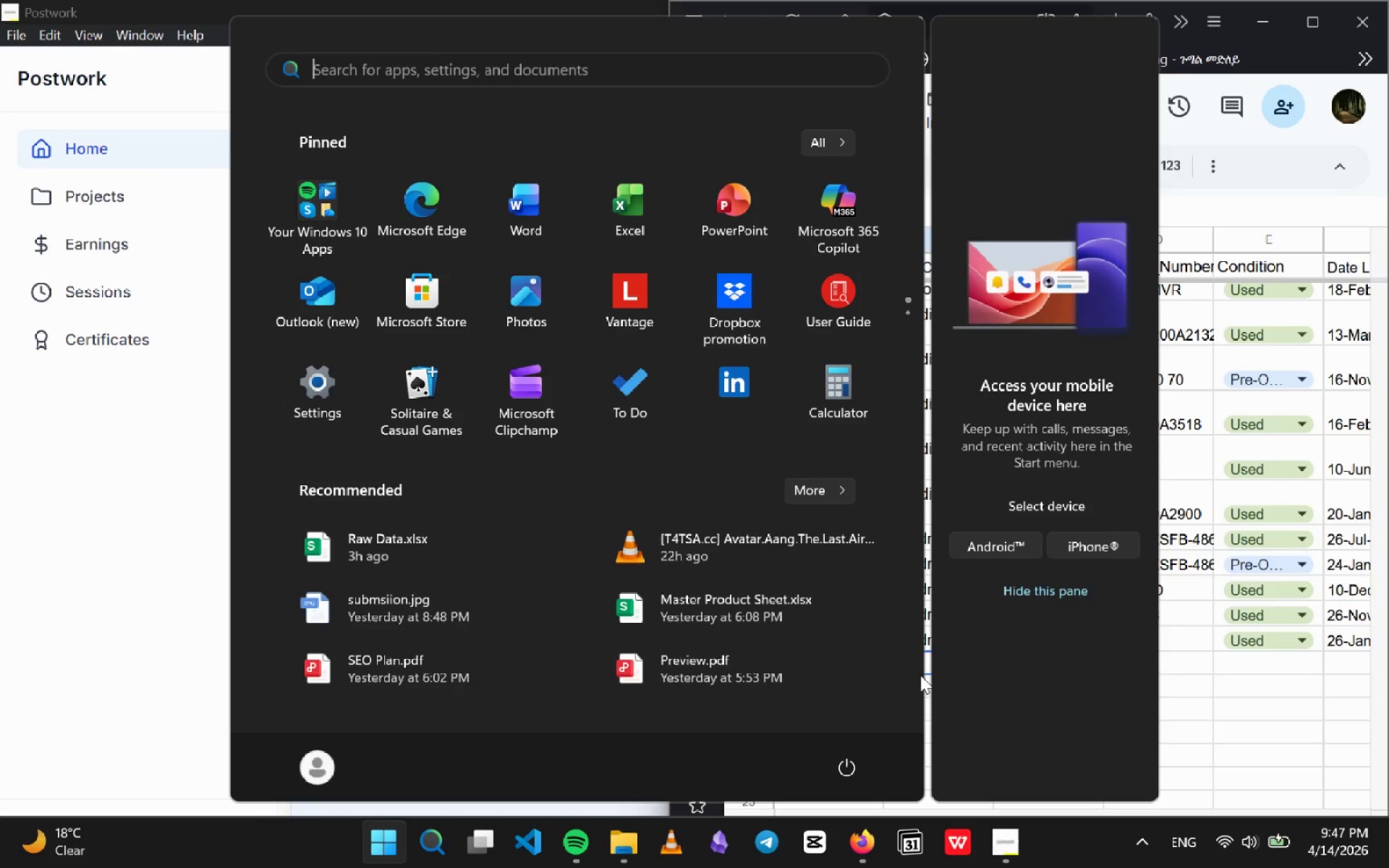 
left_click([875, 839])
 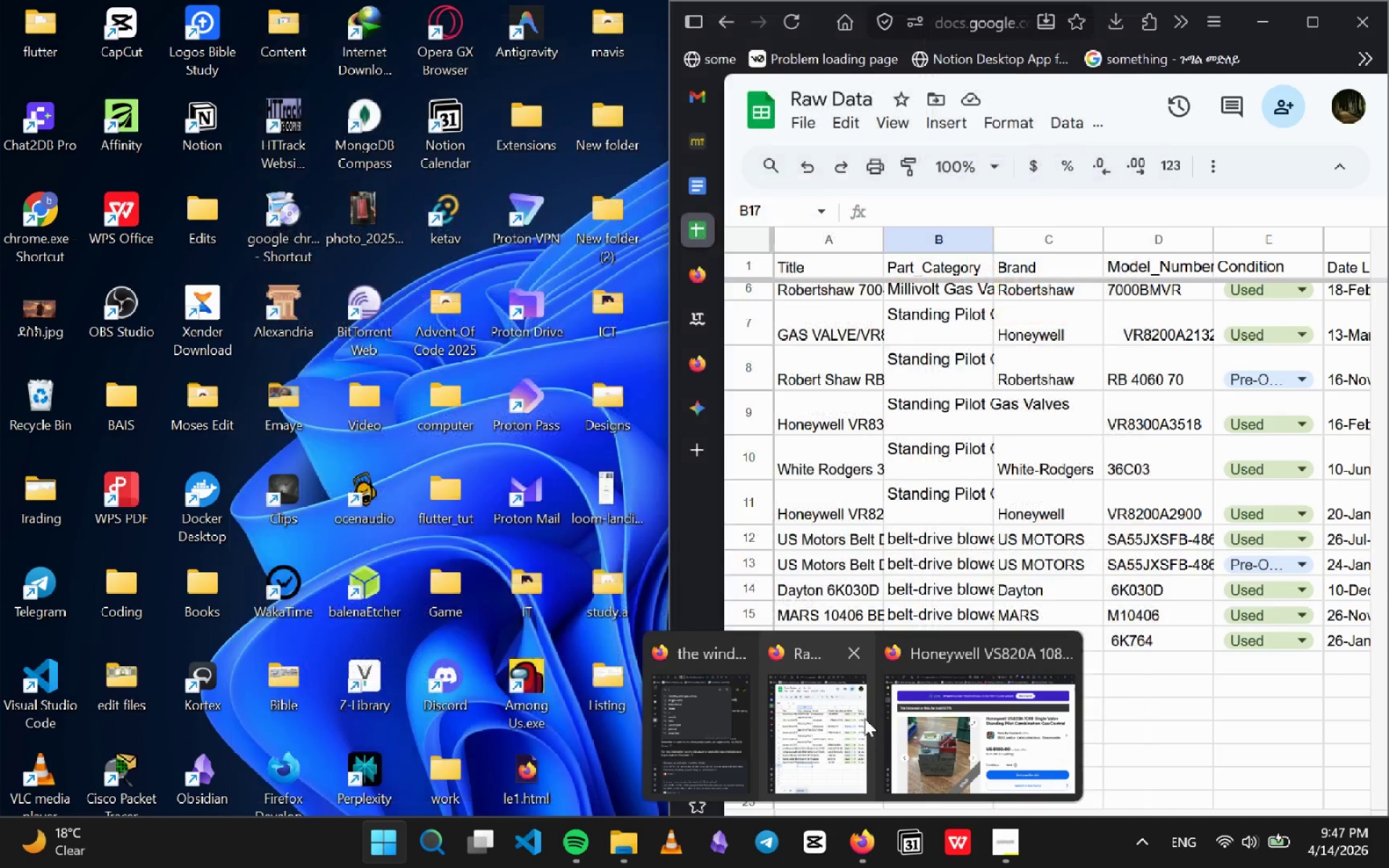 
left_click([845, 735])
 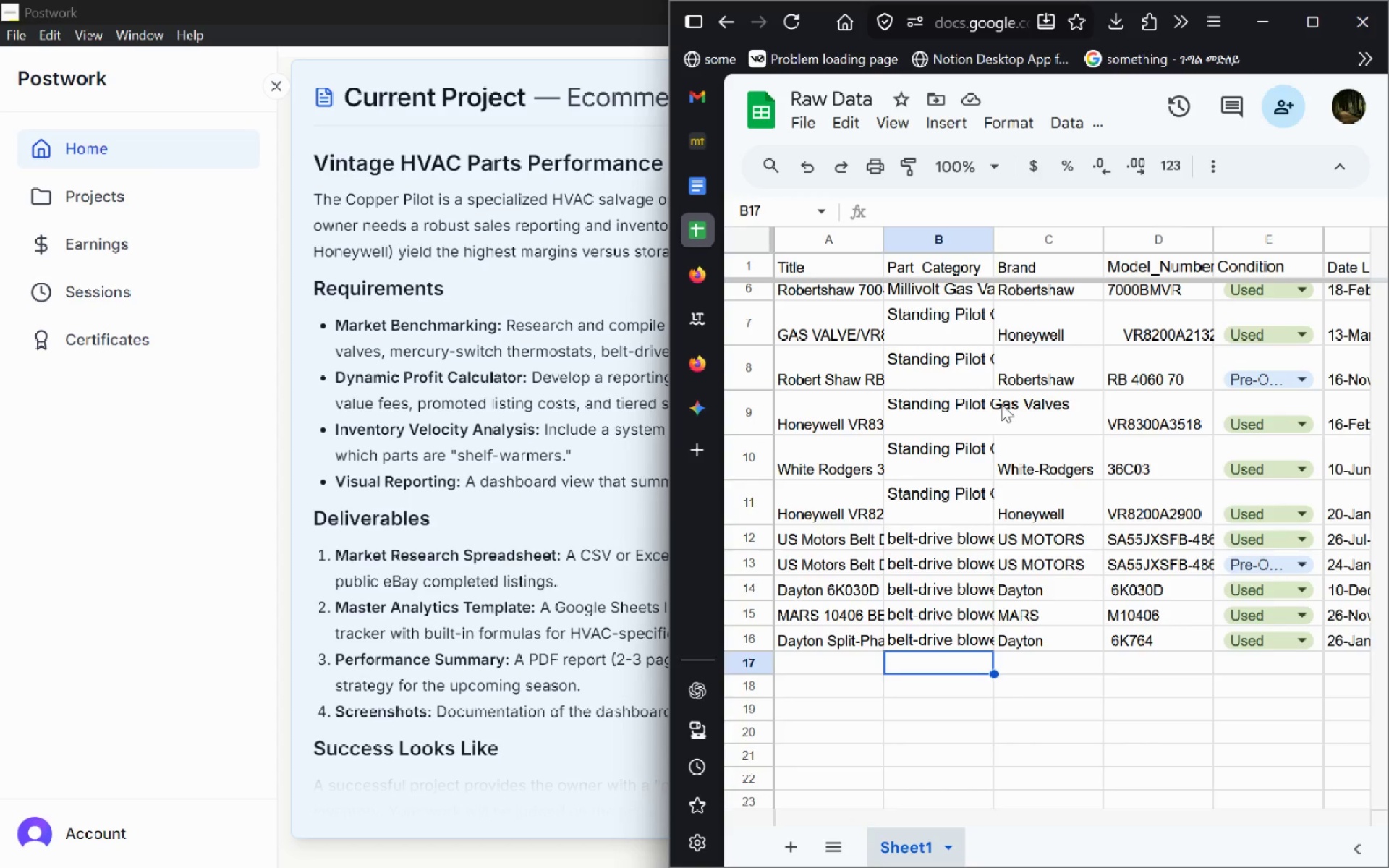 
key(Control+T)
 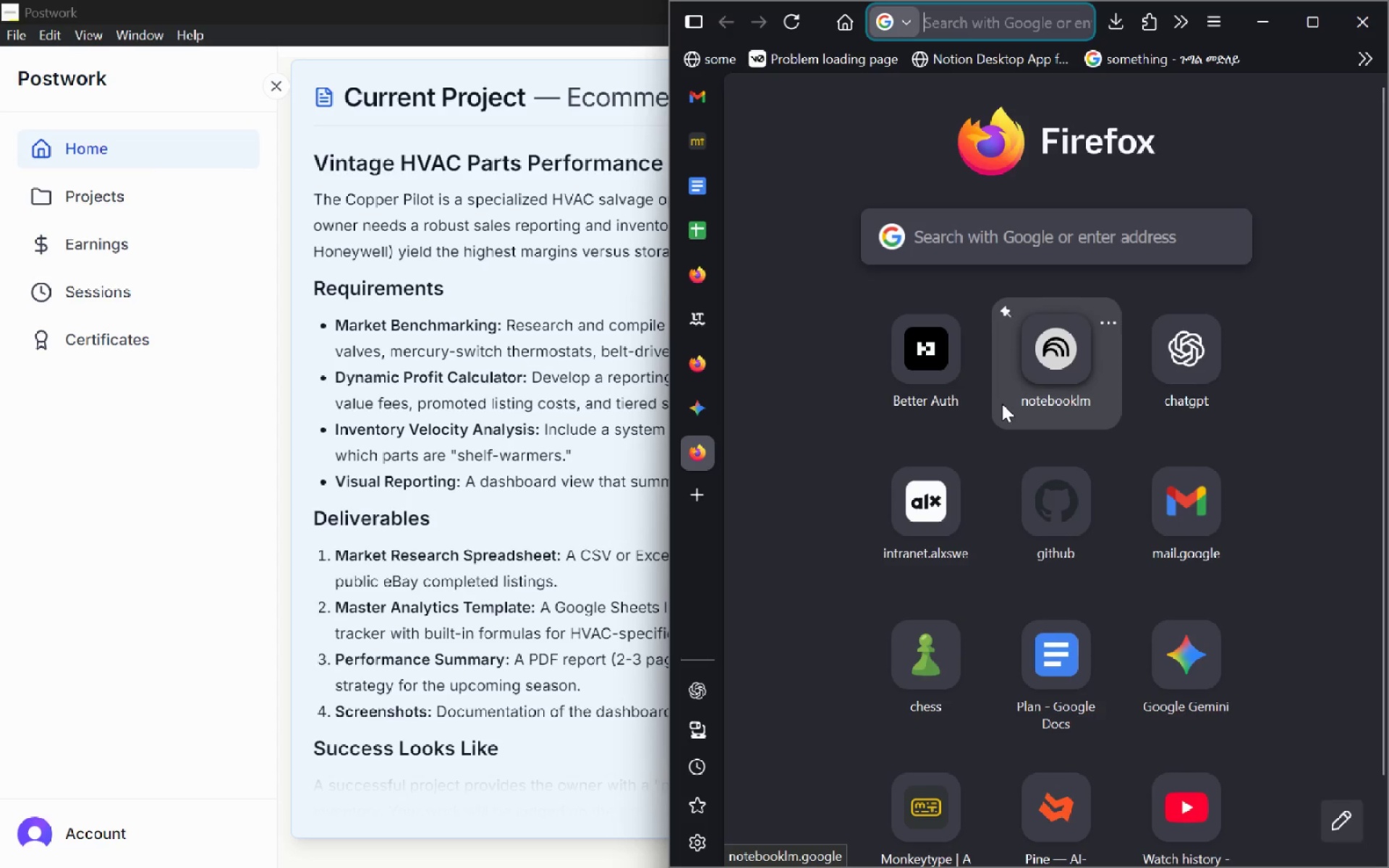 
type(luto)
 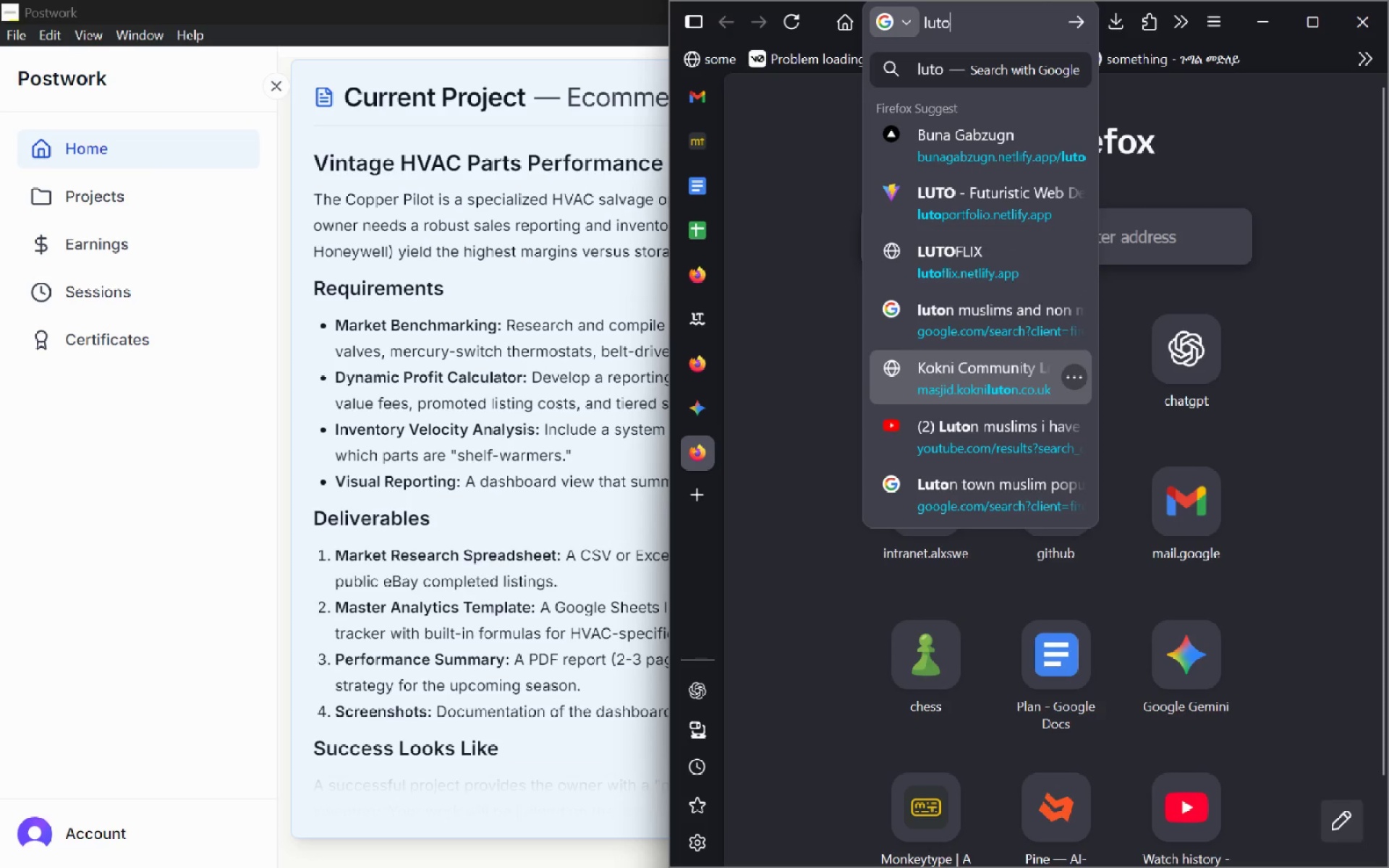 
key(Control+ControlLeft)
 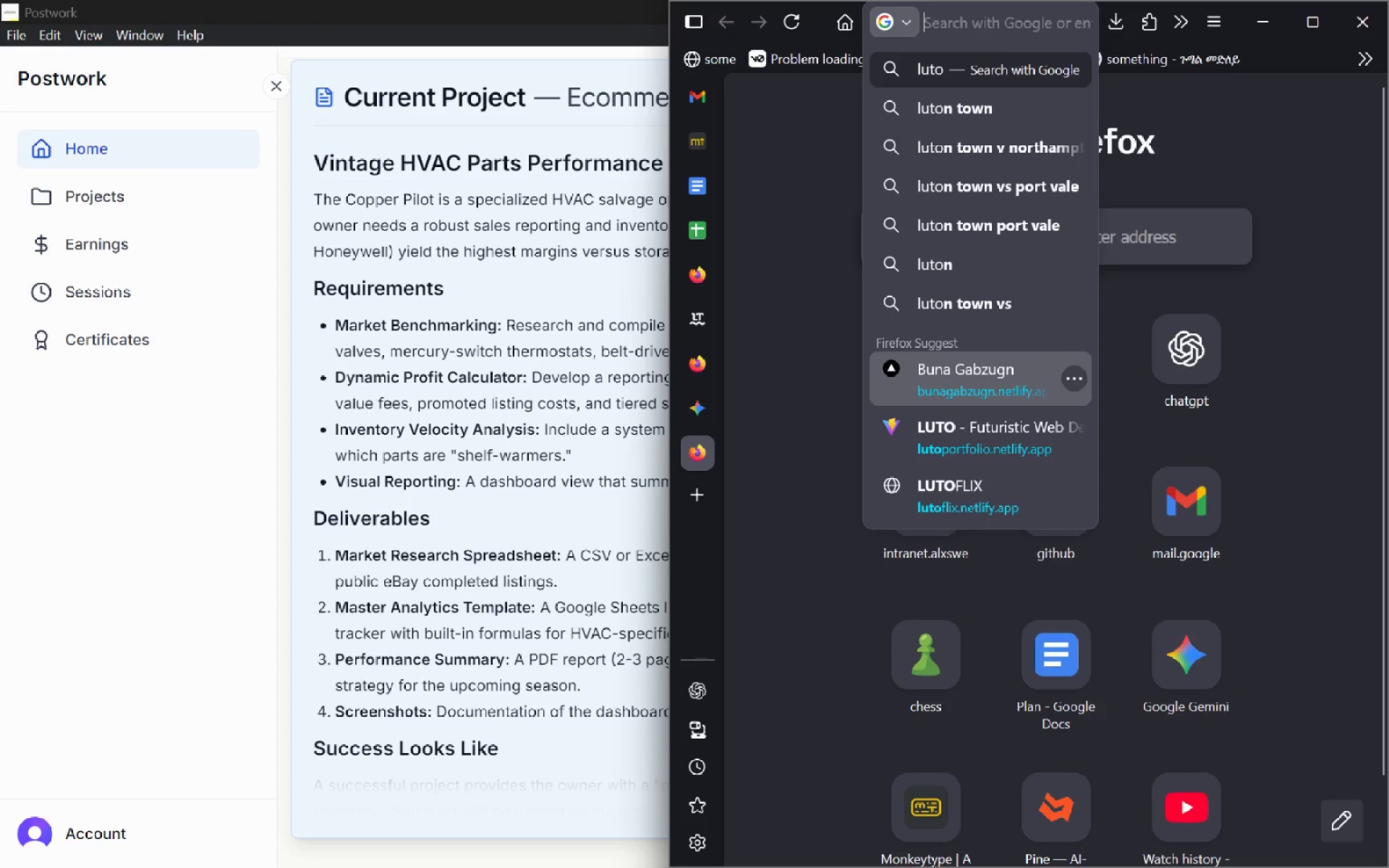 
key(Control+Backspace)
 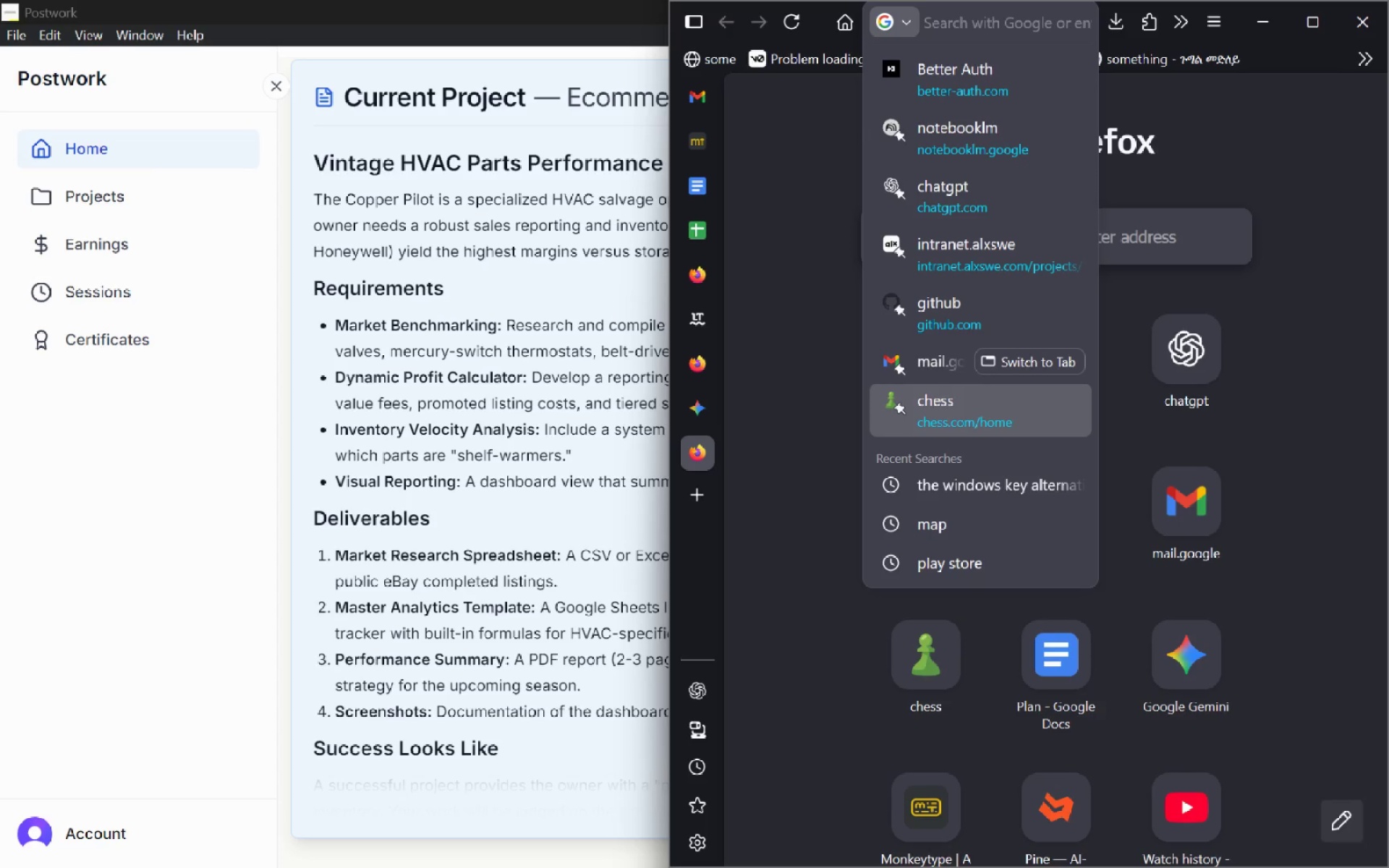 
type(new of start )
 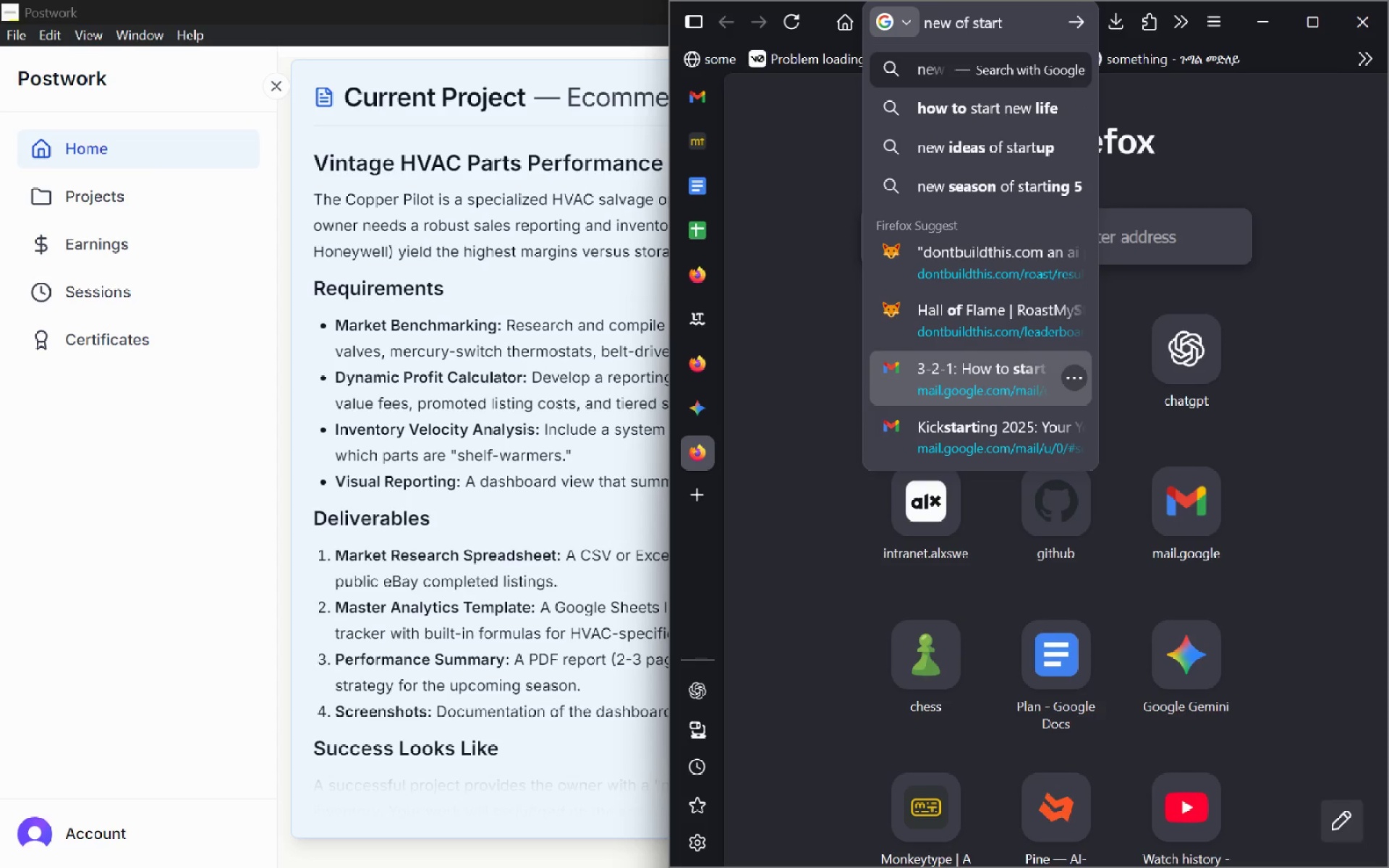 
key(Control+A)
 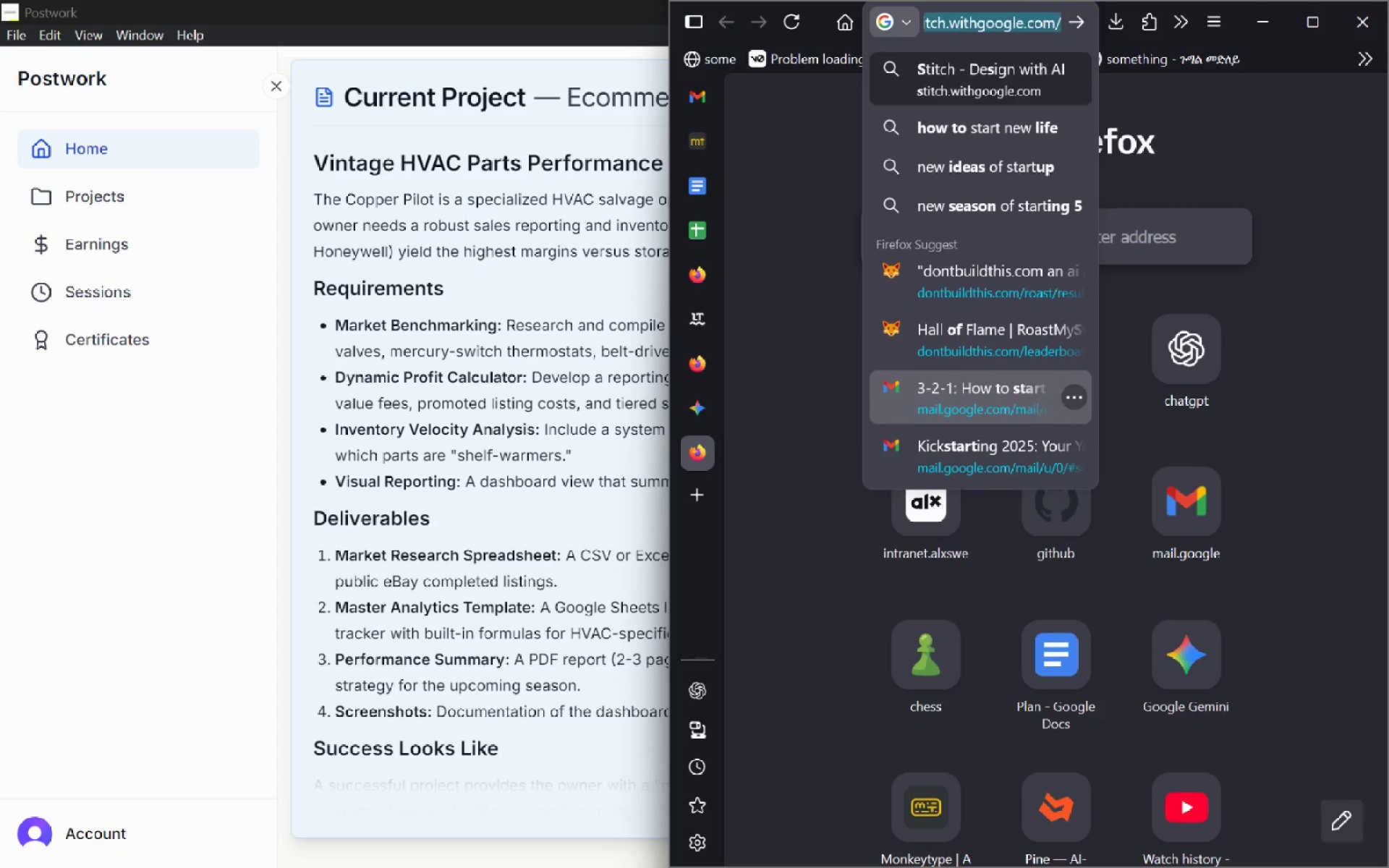 
type(software)
 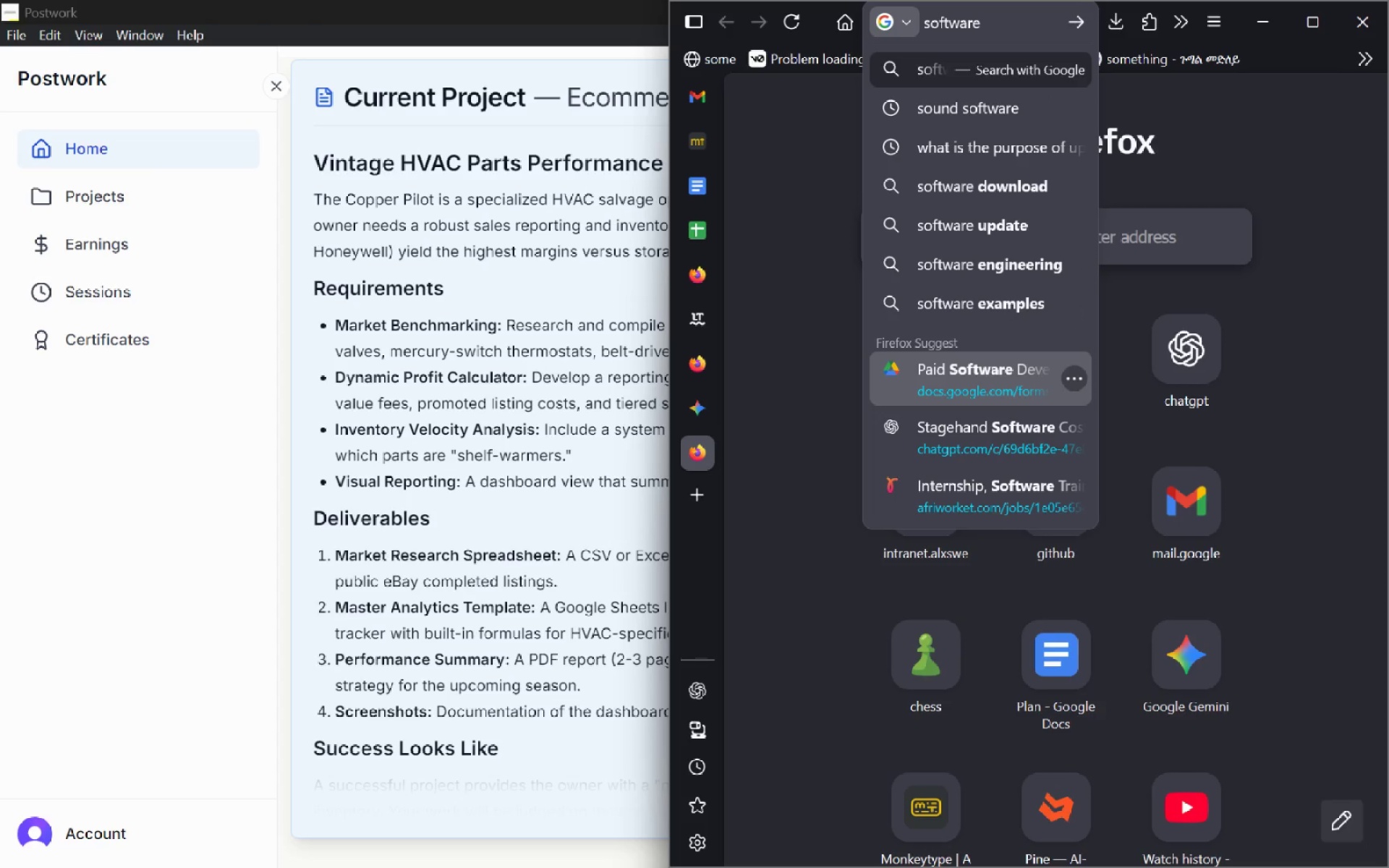 
key(Meta+MetaLeft)
 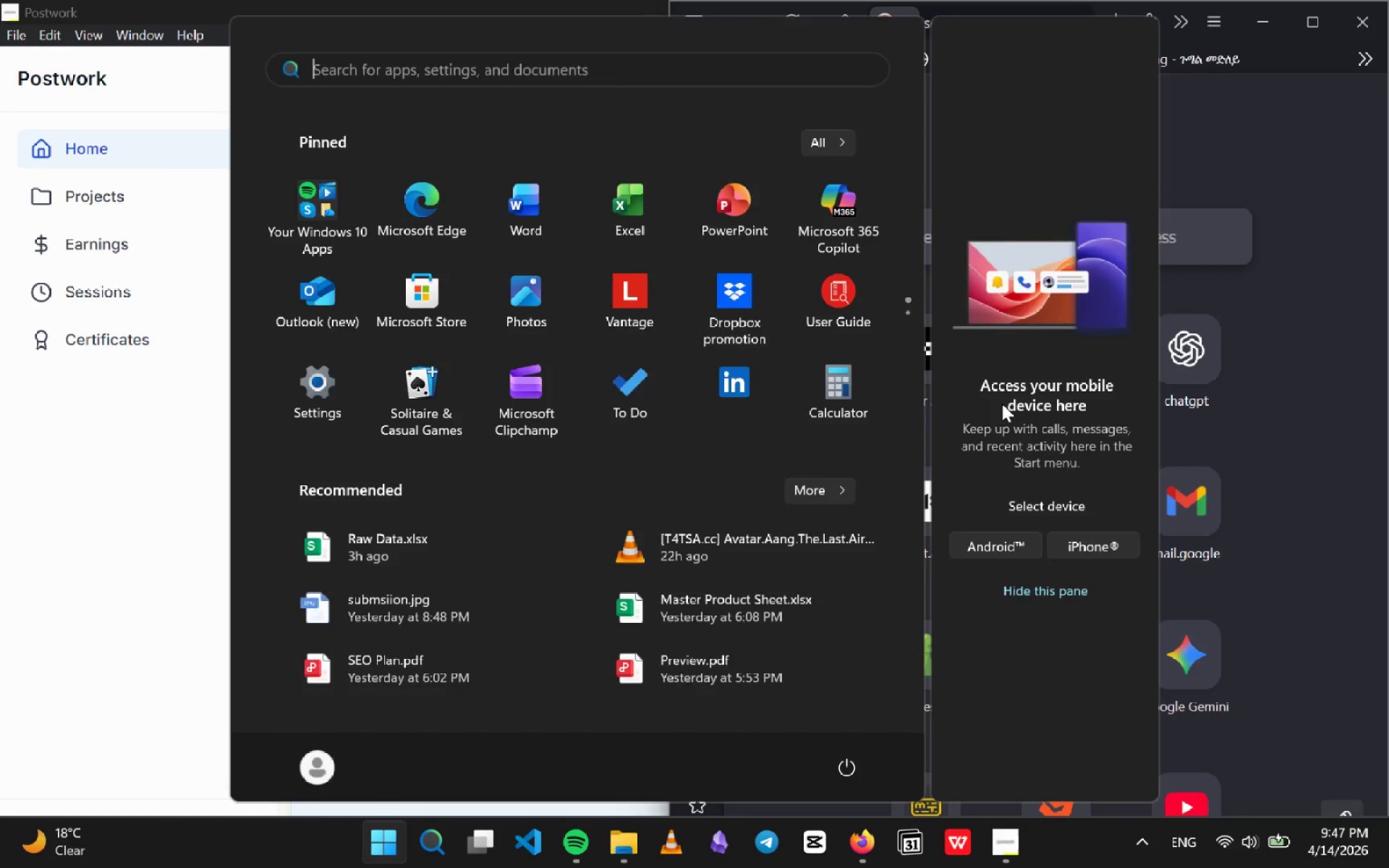 
type(int)
key(Backspace)
type(stalled )
 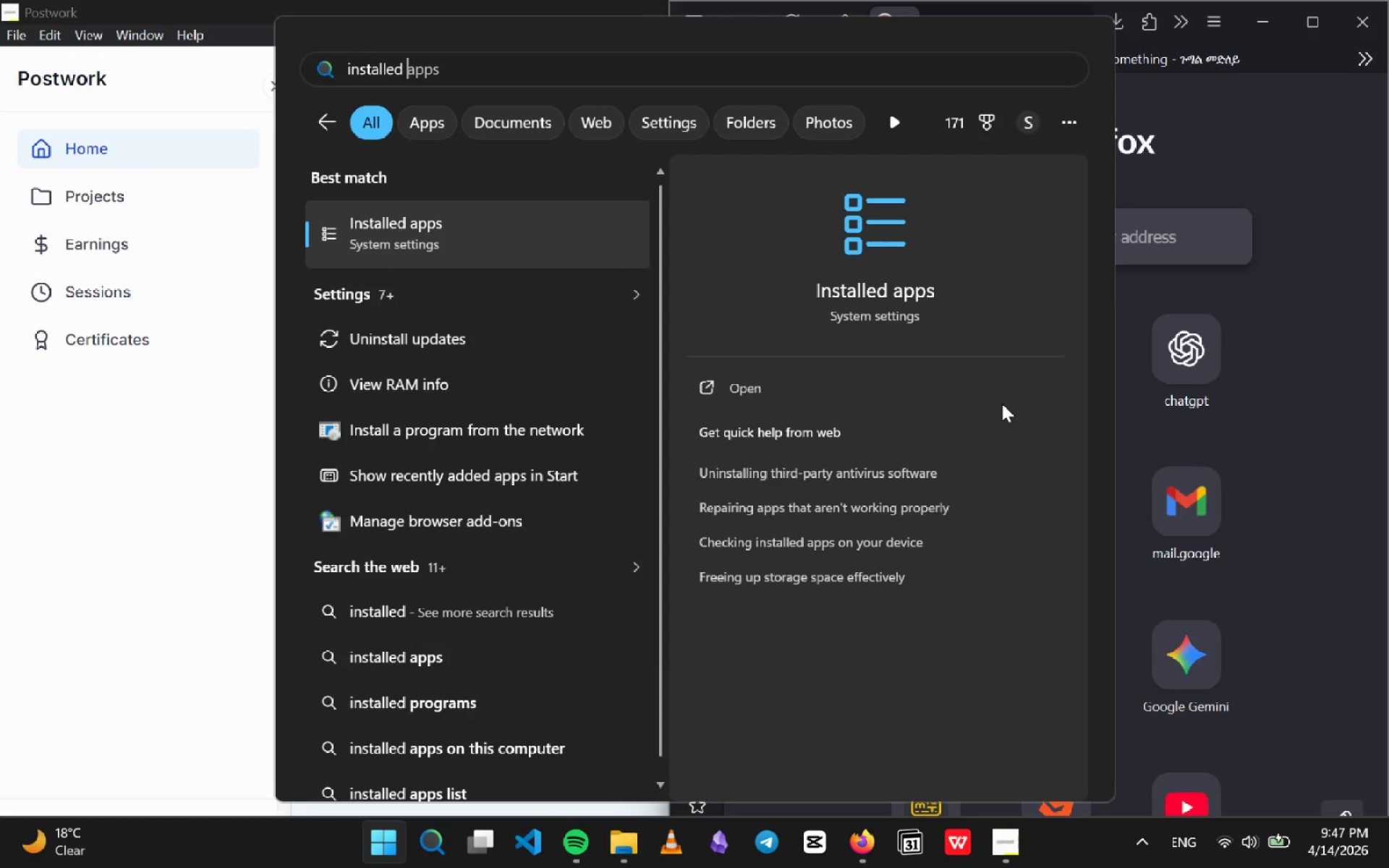 
key(Enter)
 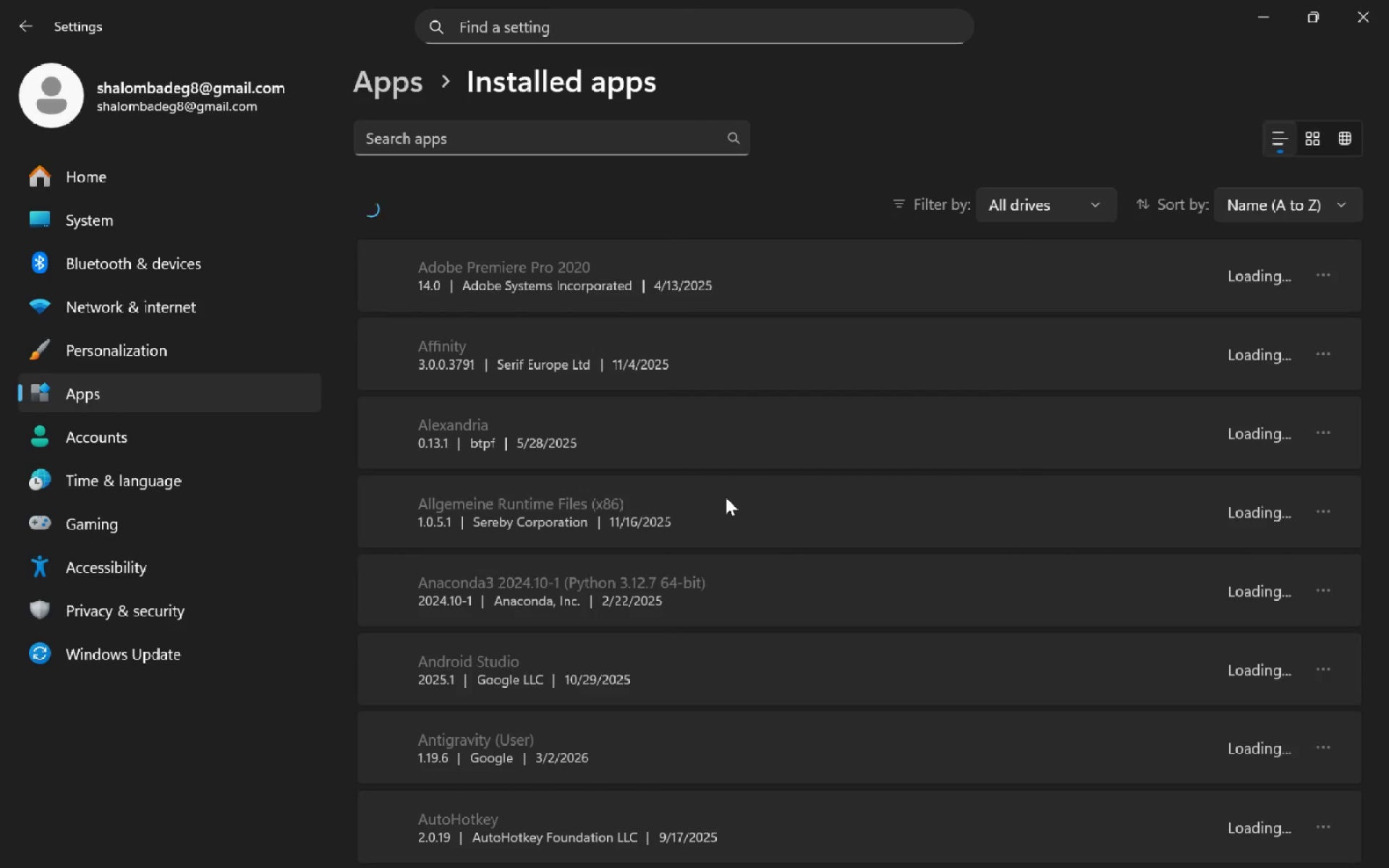 
wait(5.56)
 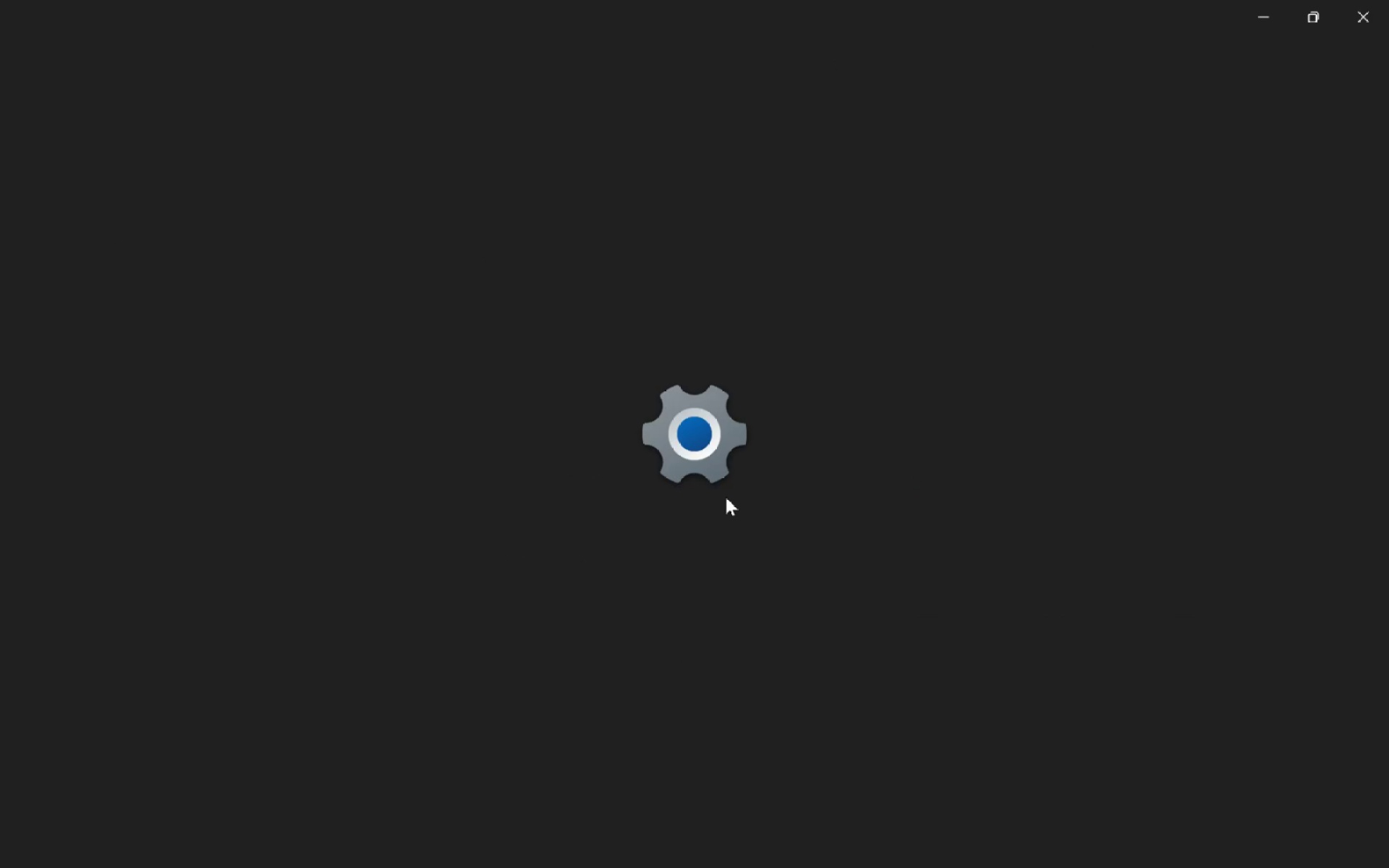 
scroll: coordinate [433, 467], scroll_direction: down, amount: 3.0
 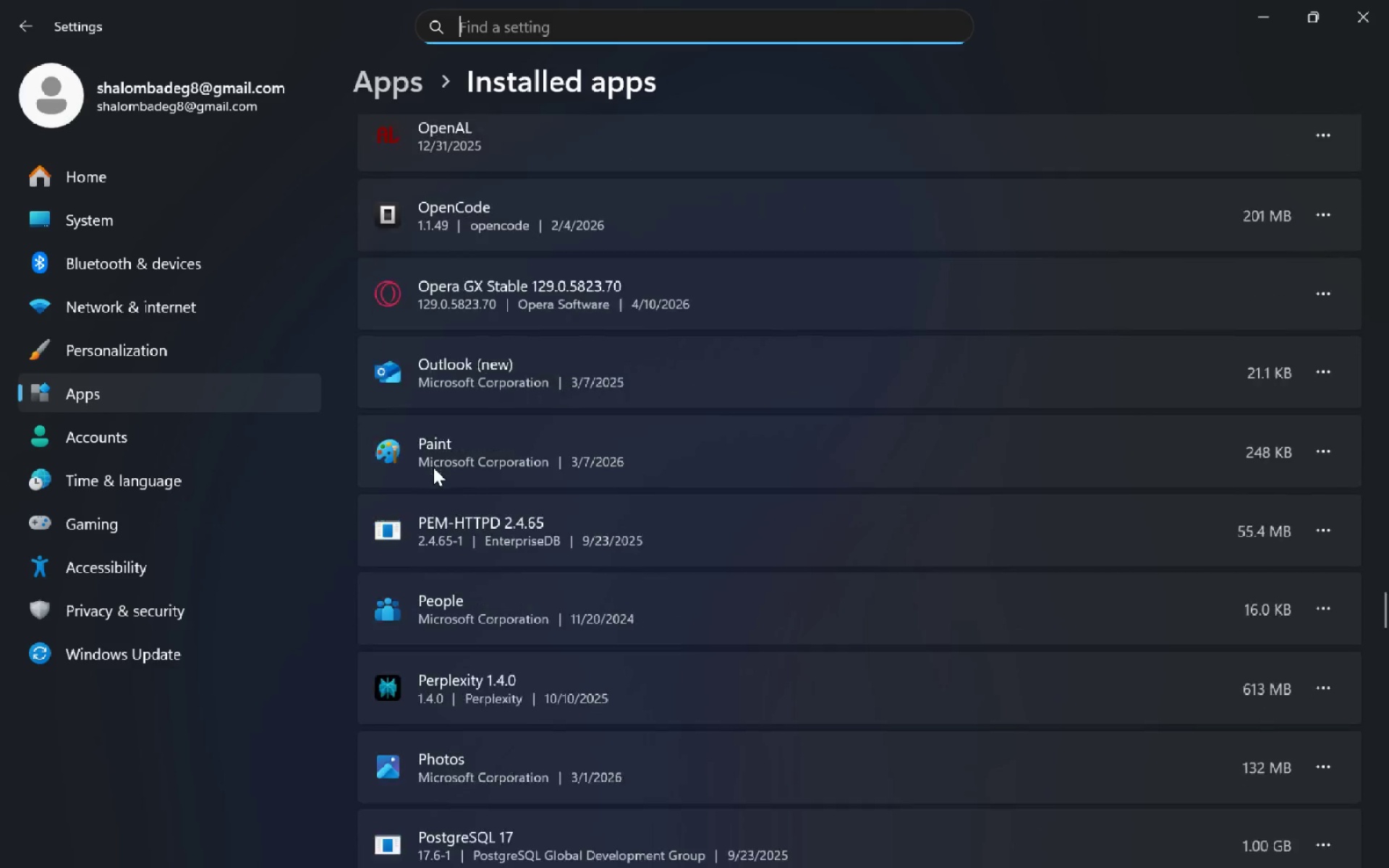 
wait(88.67)
 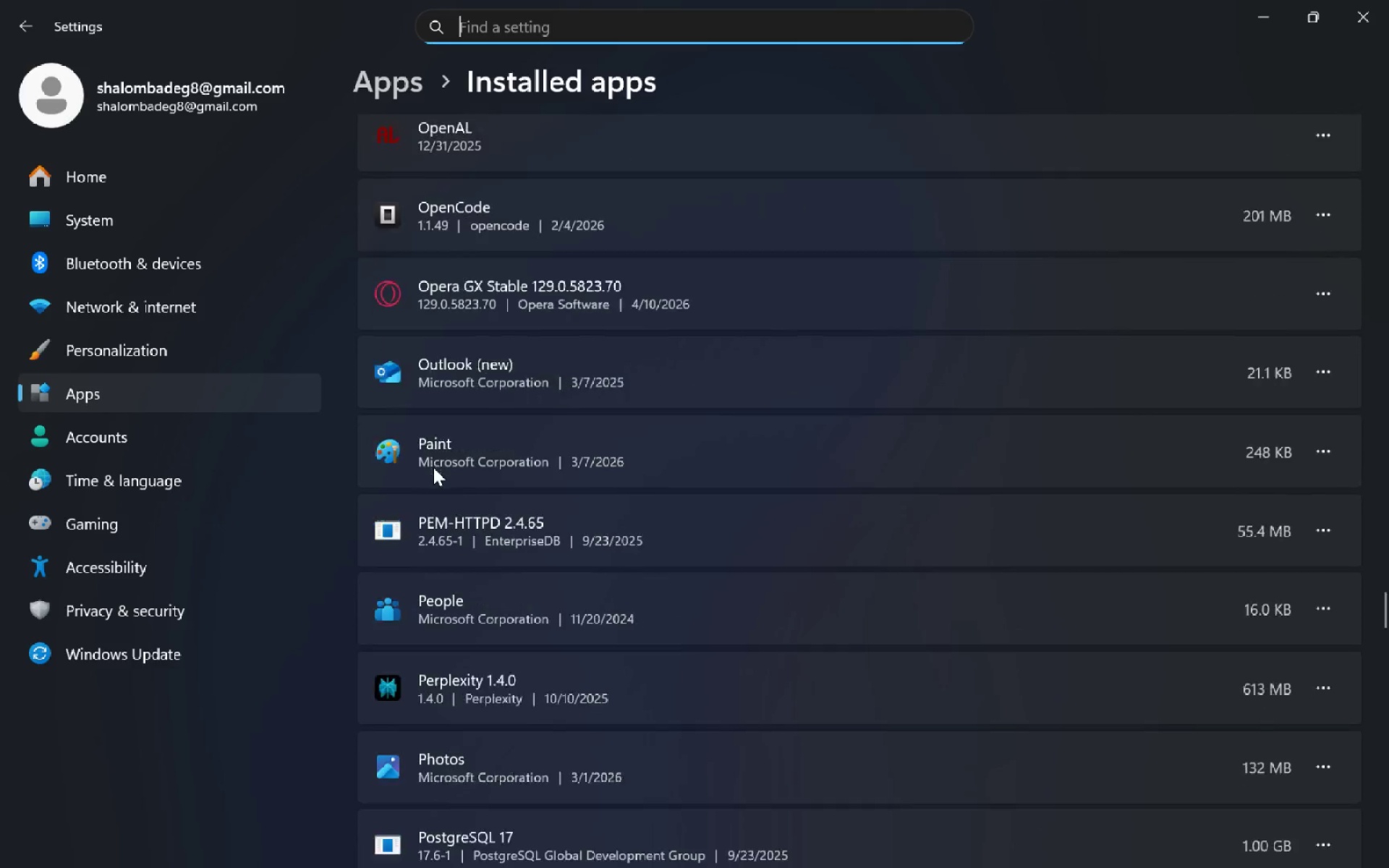 
key(W)